 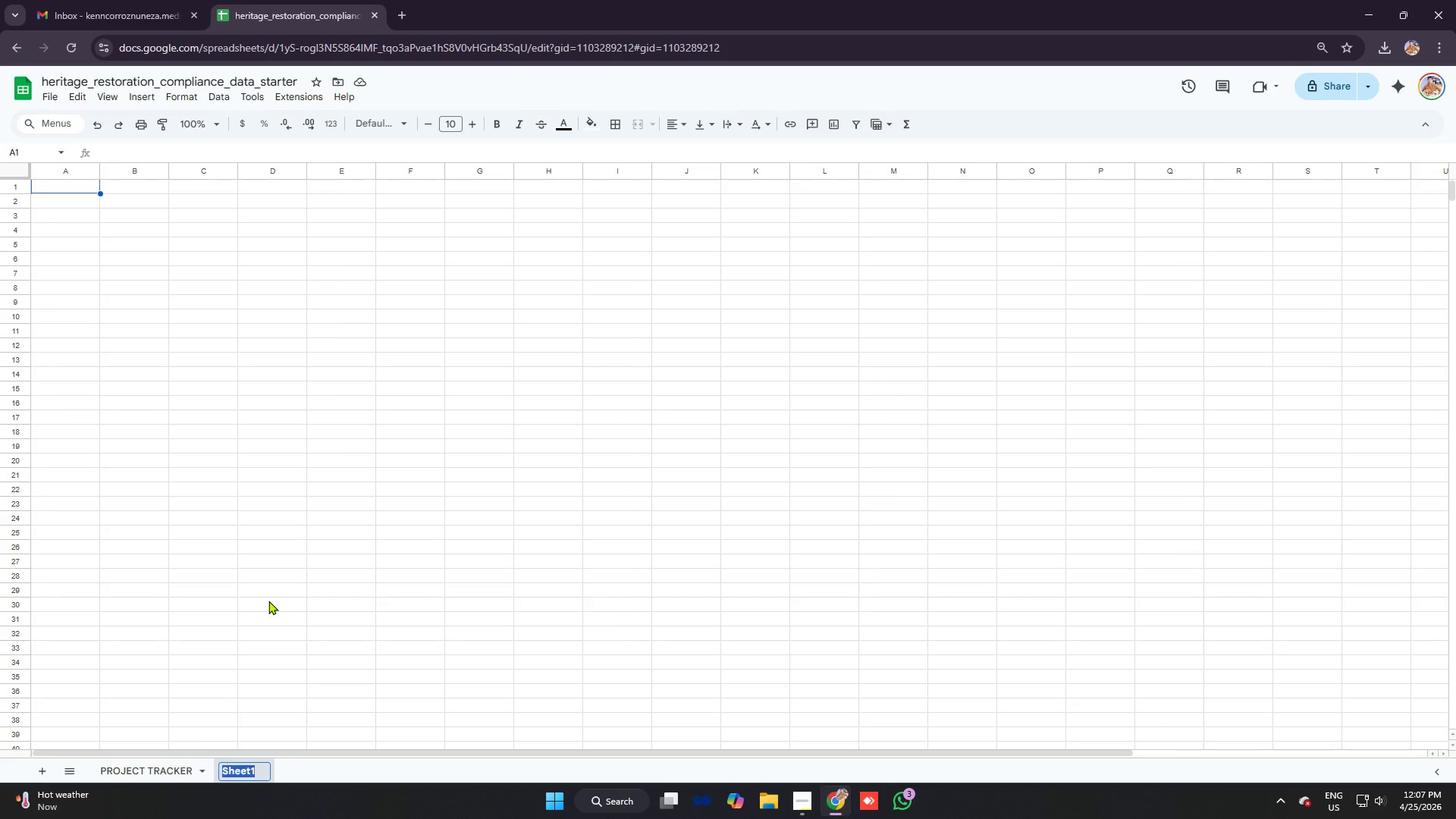 
type(standards libreary)
key(Backspace)
key(Backspace)
key(Backspace)
key(Backspace)
key(Backspace)
type(a)
key(Backspace)
type(rary ta)
key(Backspace)
key(Backspace)
key(Backspace)
type( tab)
 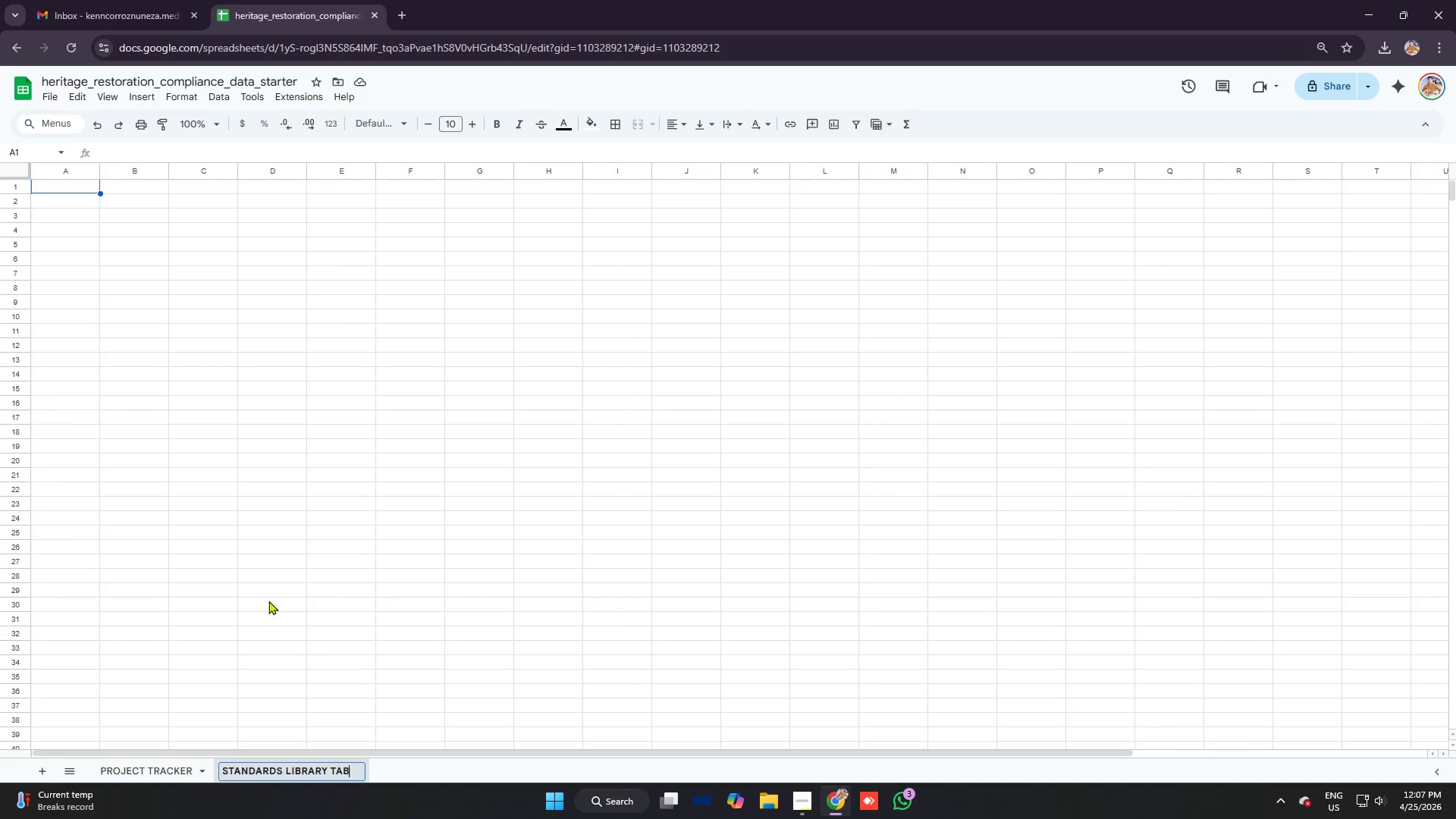 
key(Enter)
 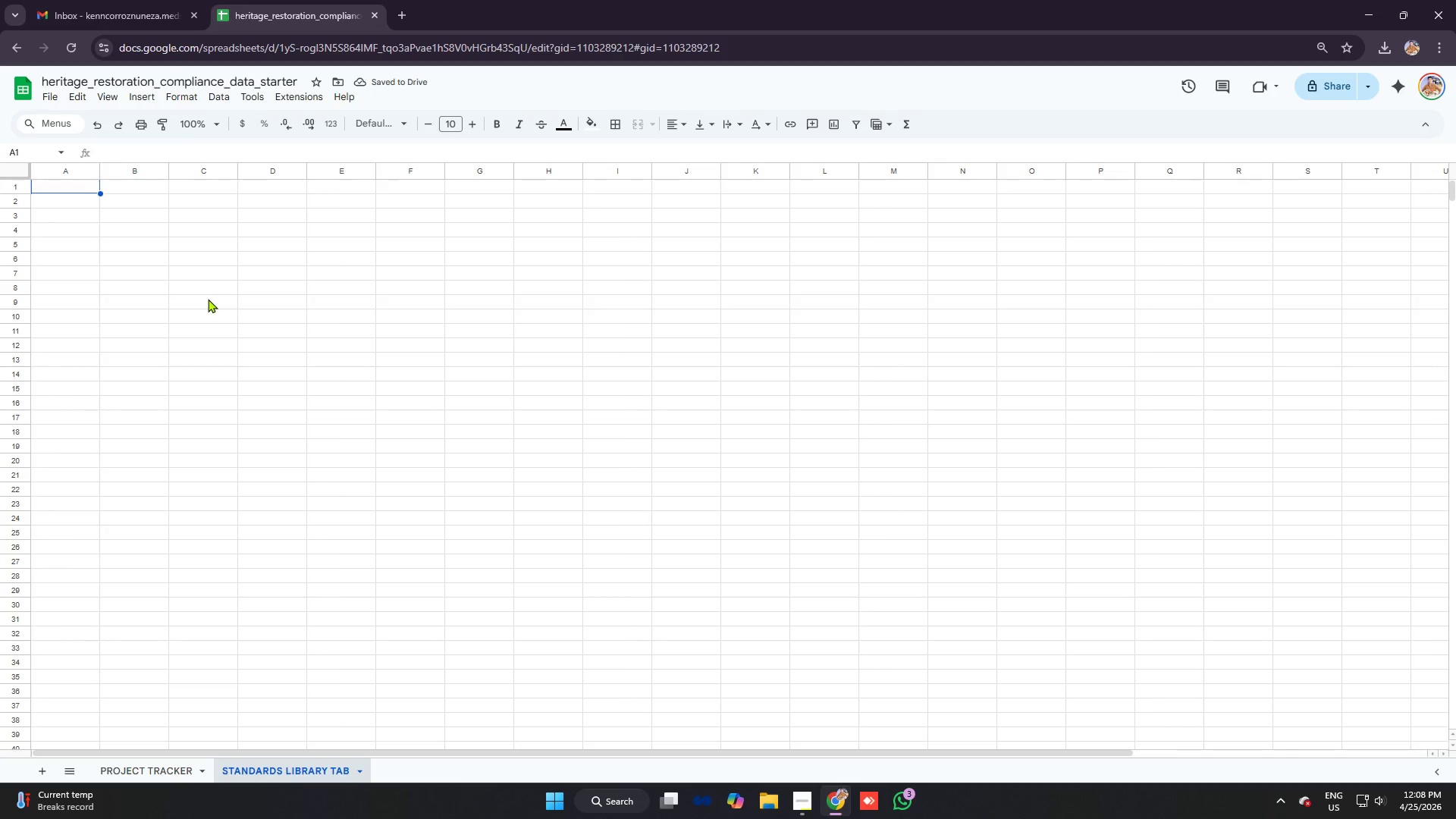 
wait(5.06)
 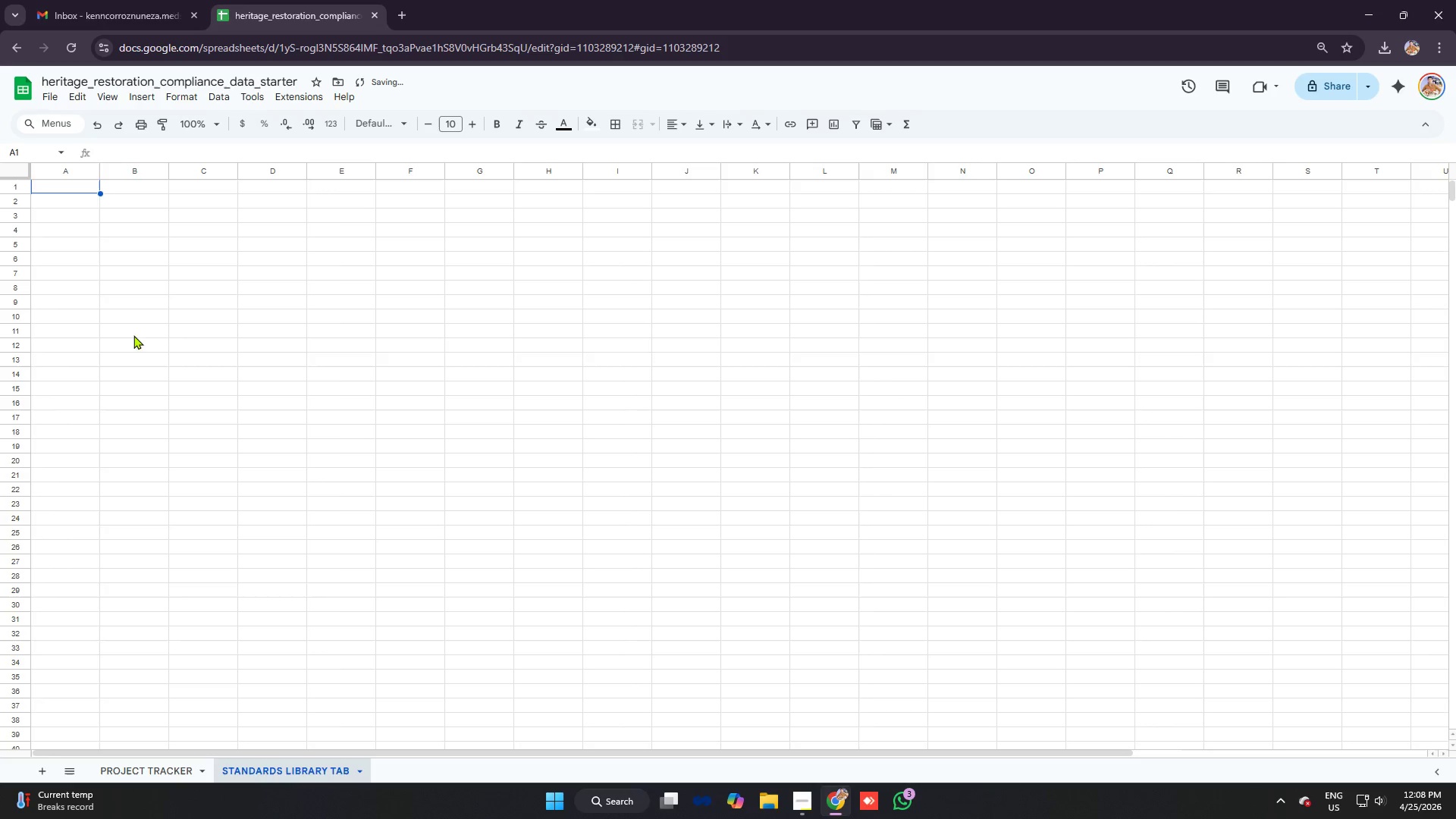 
key(Alt+AltLeft)
 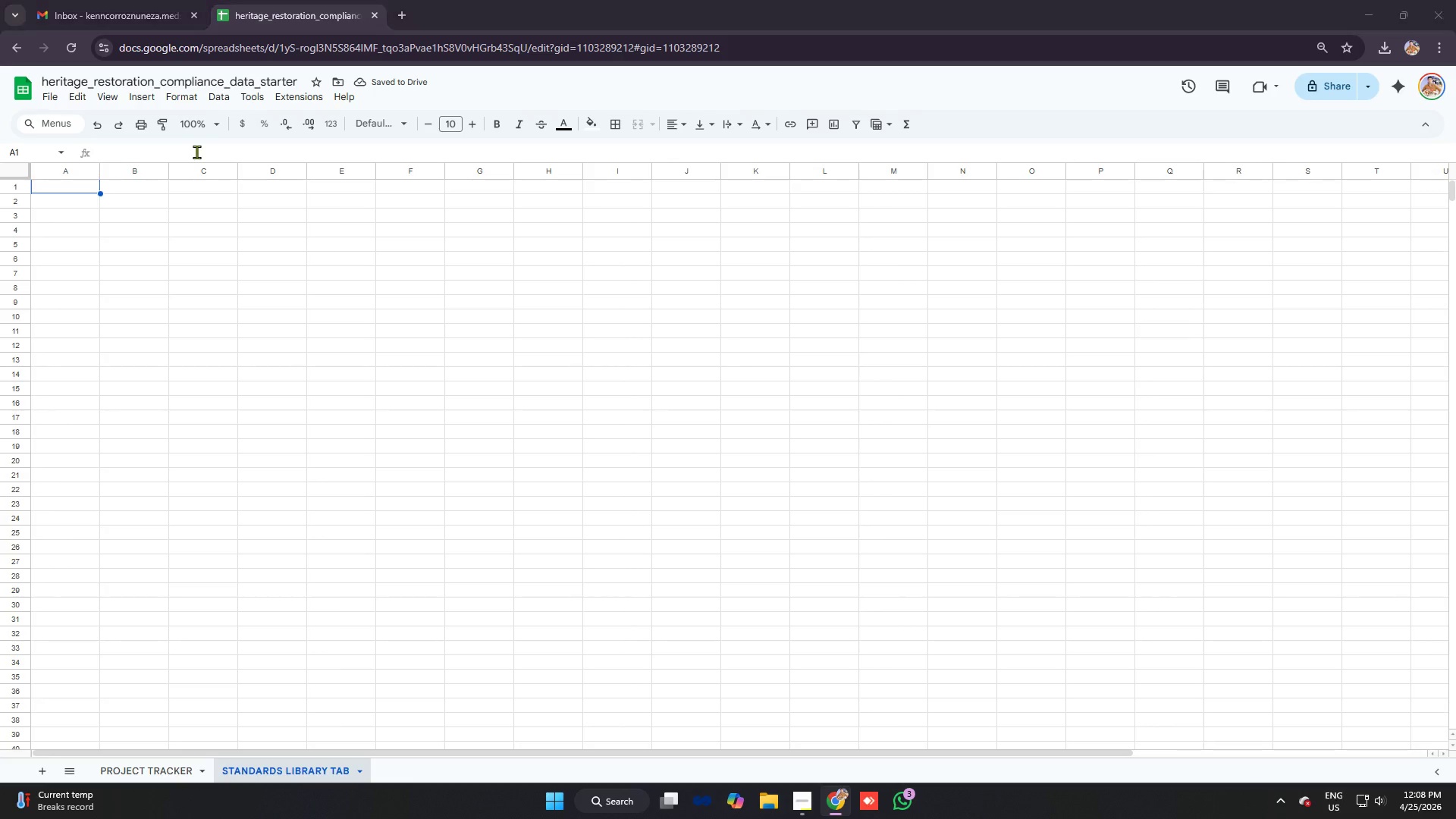 
key(Alt+Tab)